 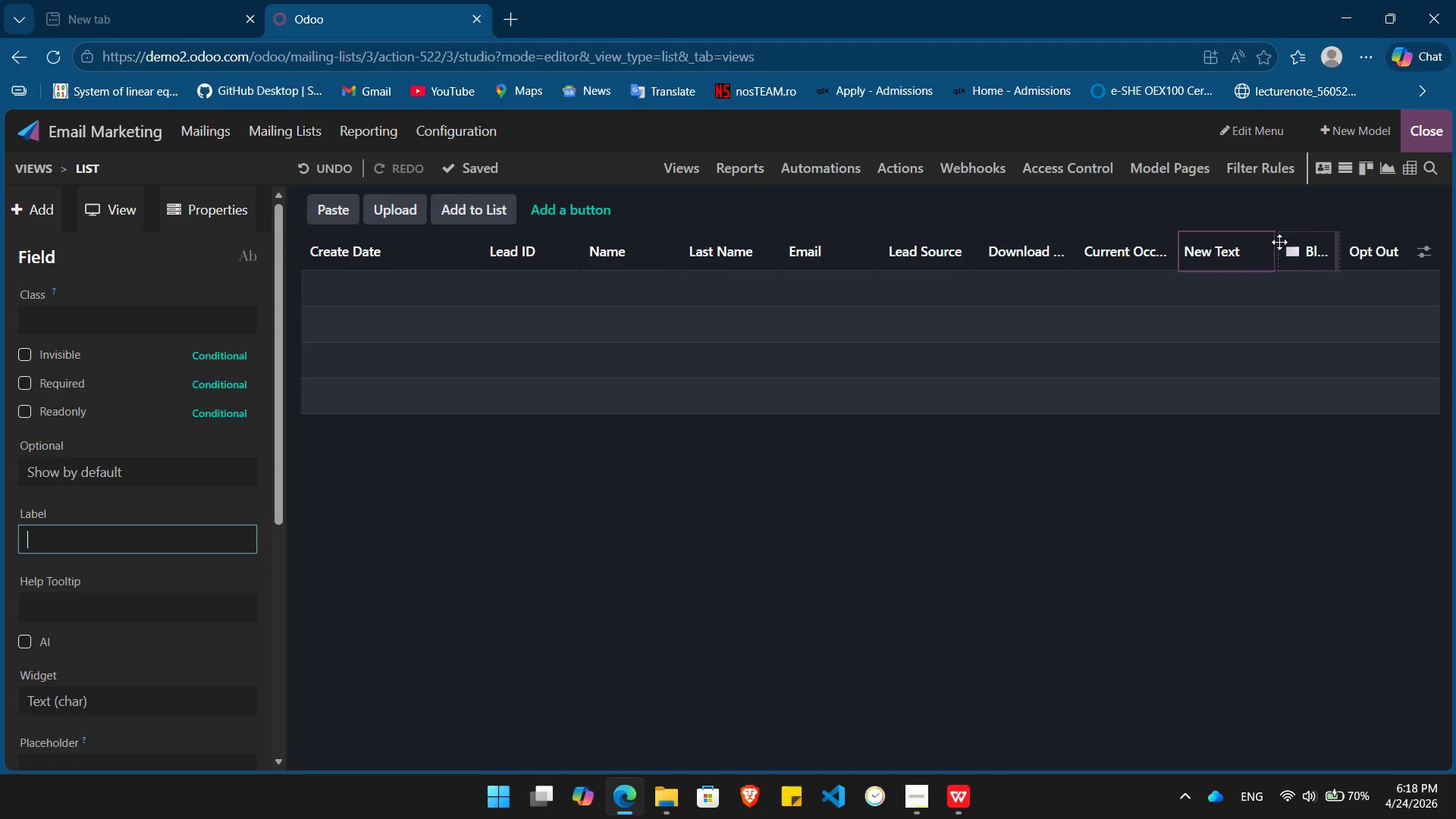 
key(Control+ControlLeft)
 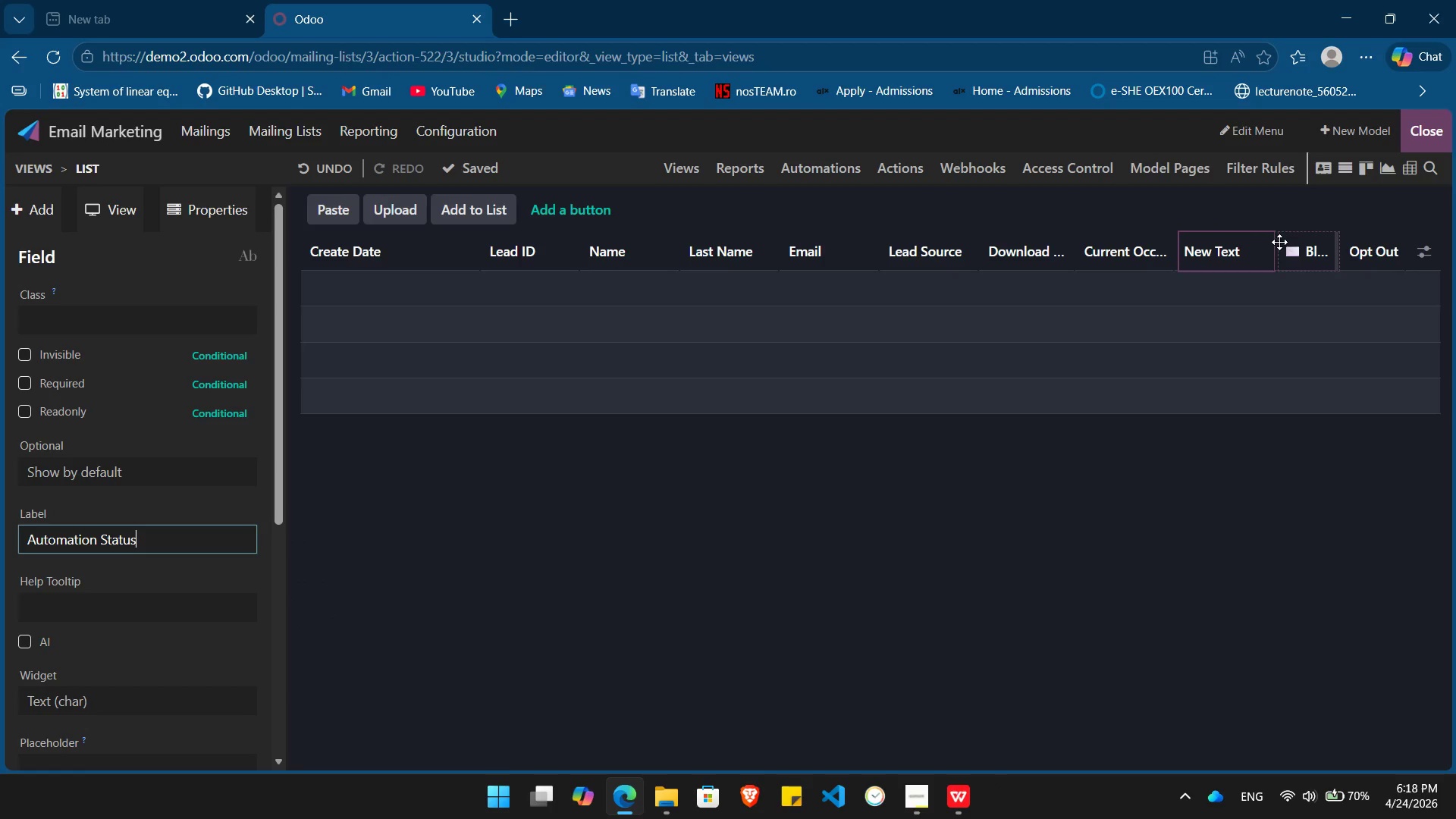 
key(Control+V)
 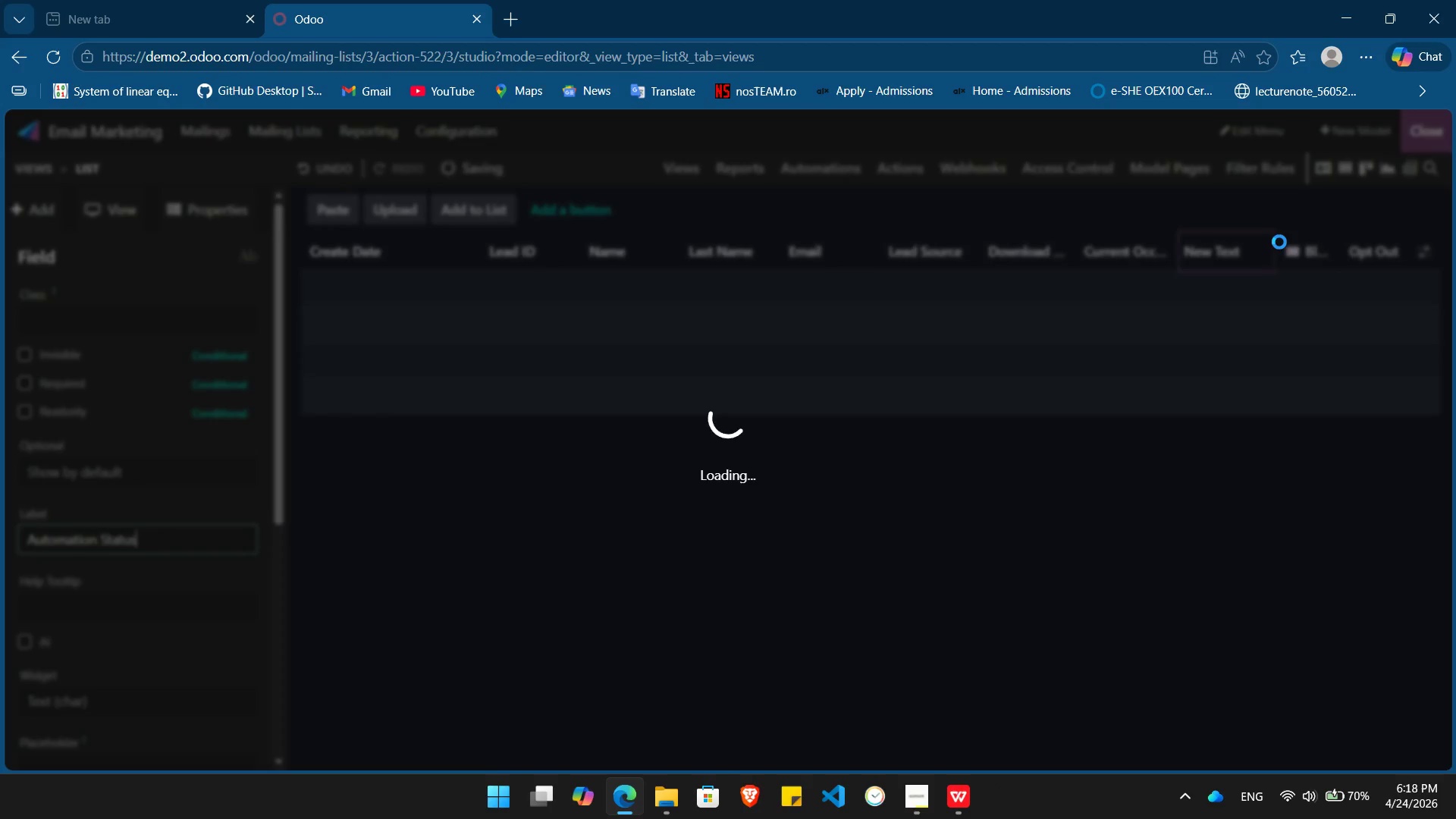 
key(Enter)
 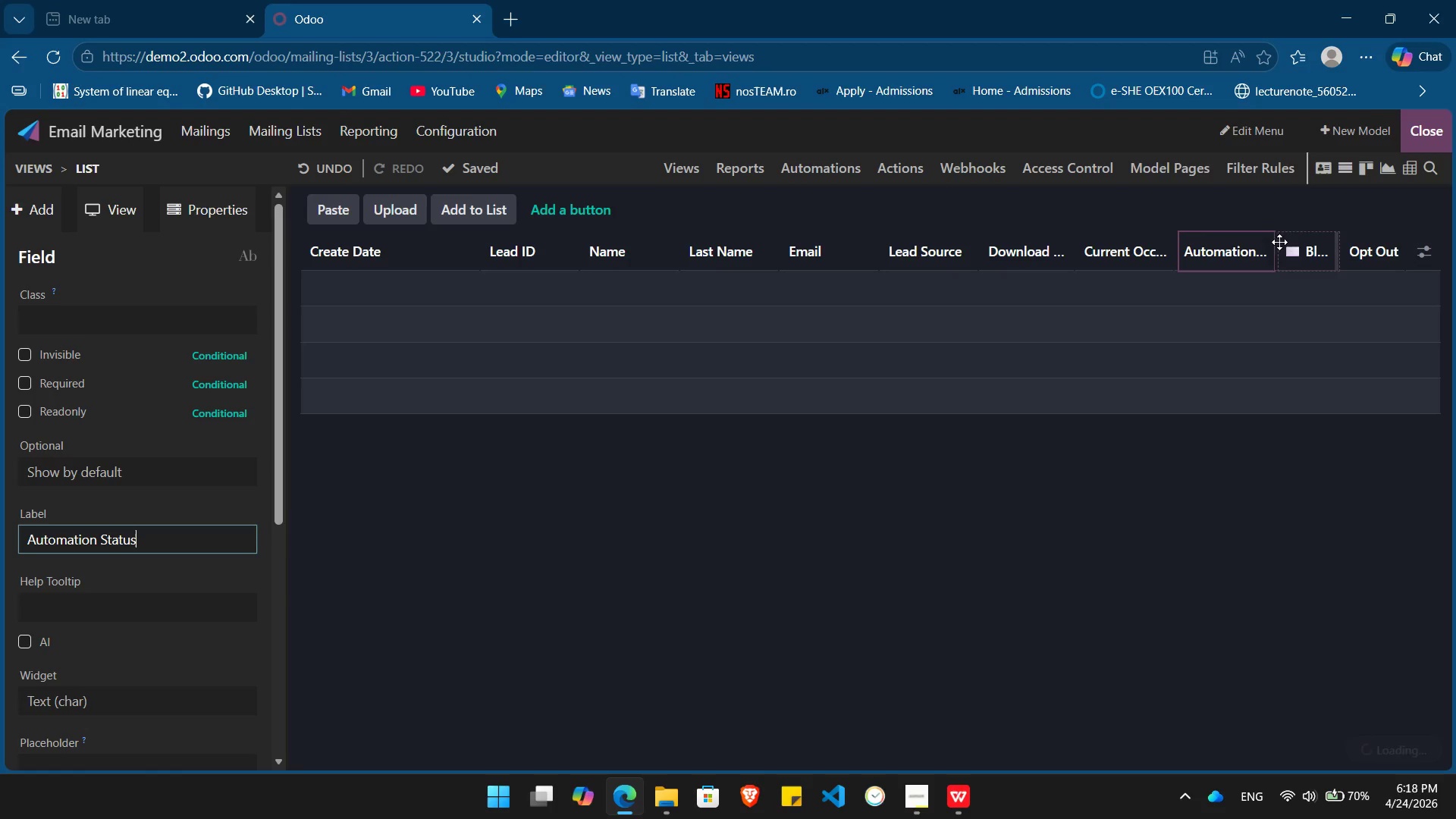 
wait(5.14)
 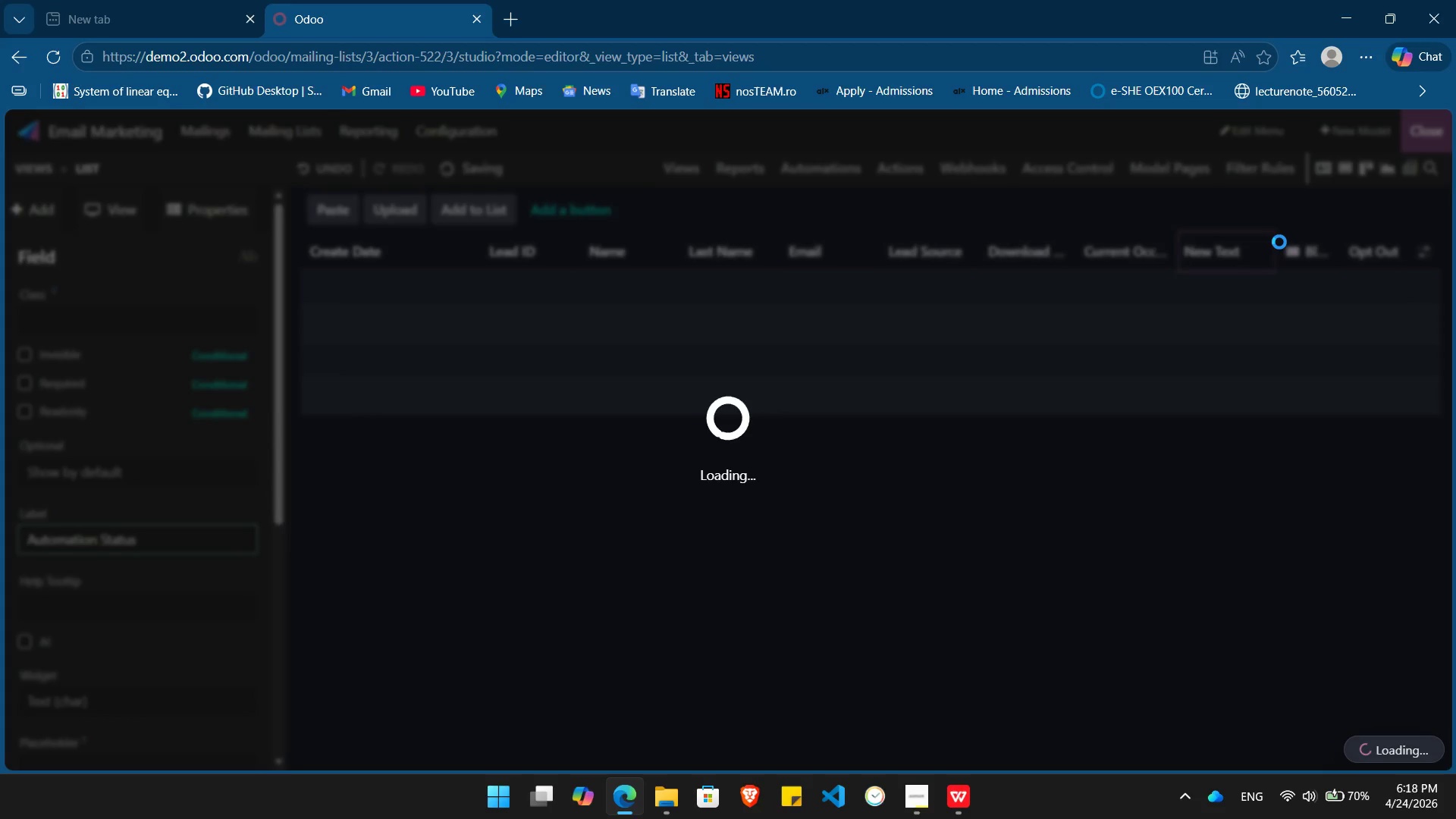 
left_click([1419, 134])
 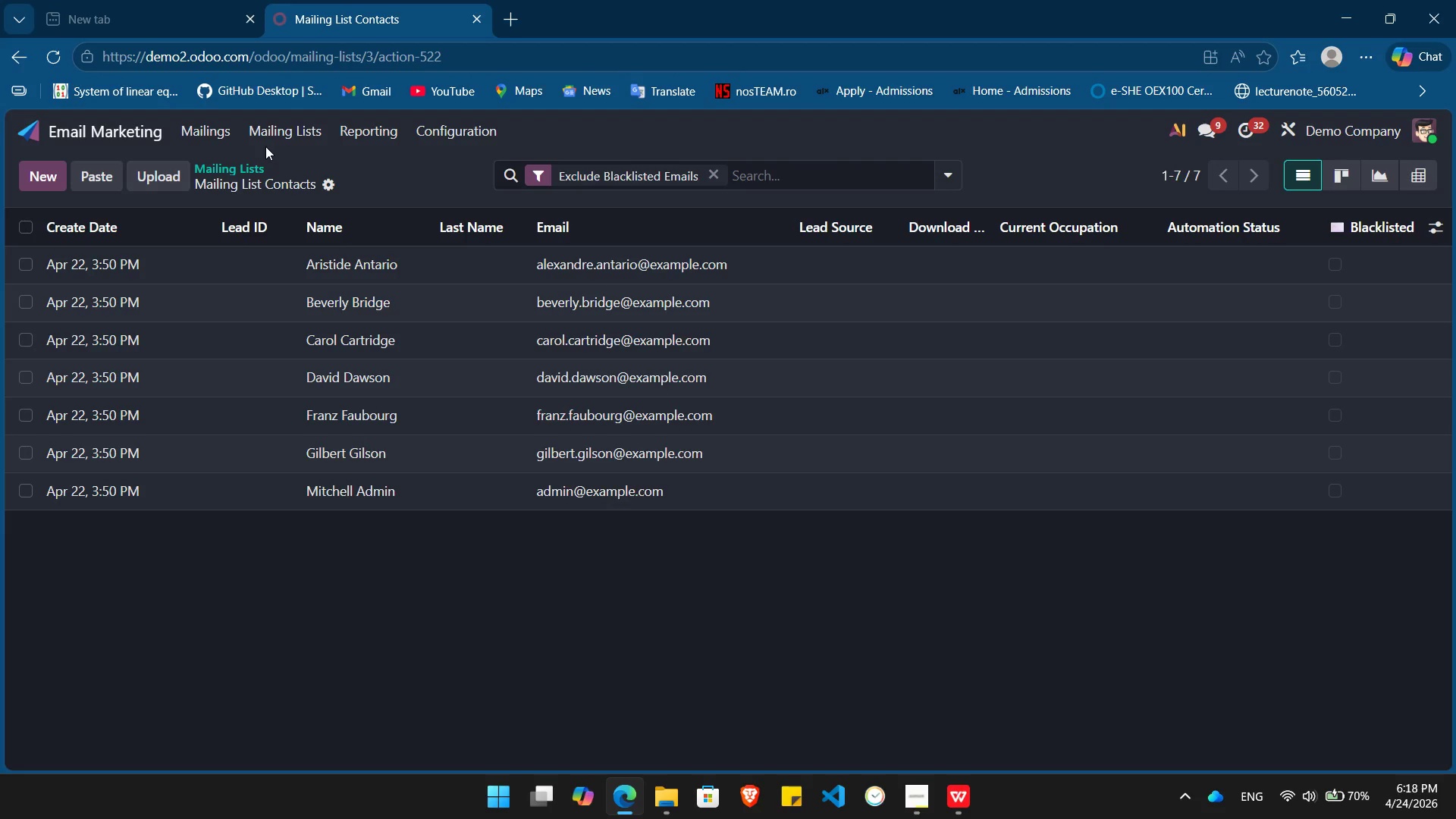 
left_click([237, 162])
 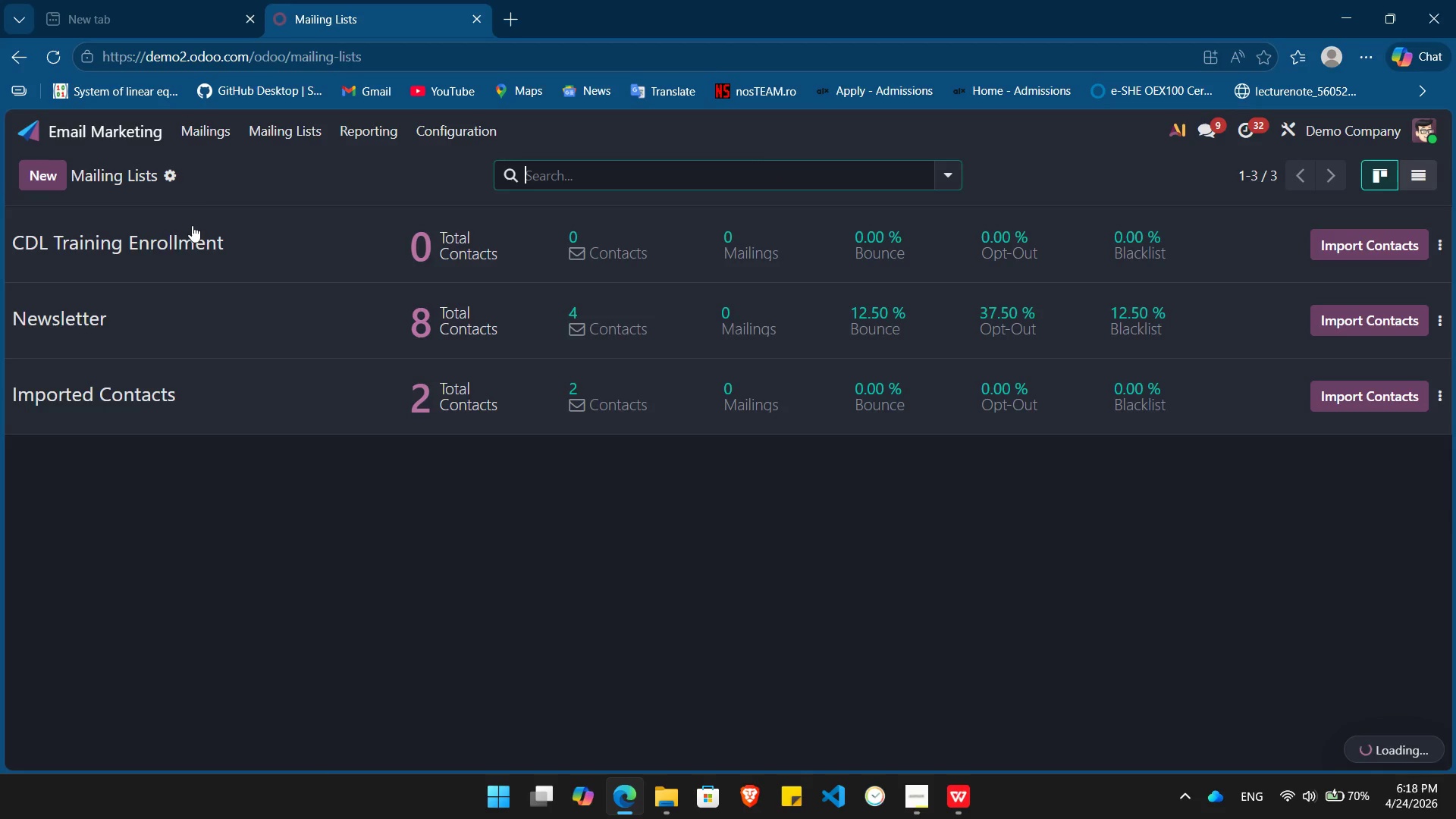 
left_click([223, 238])
 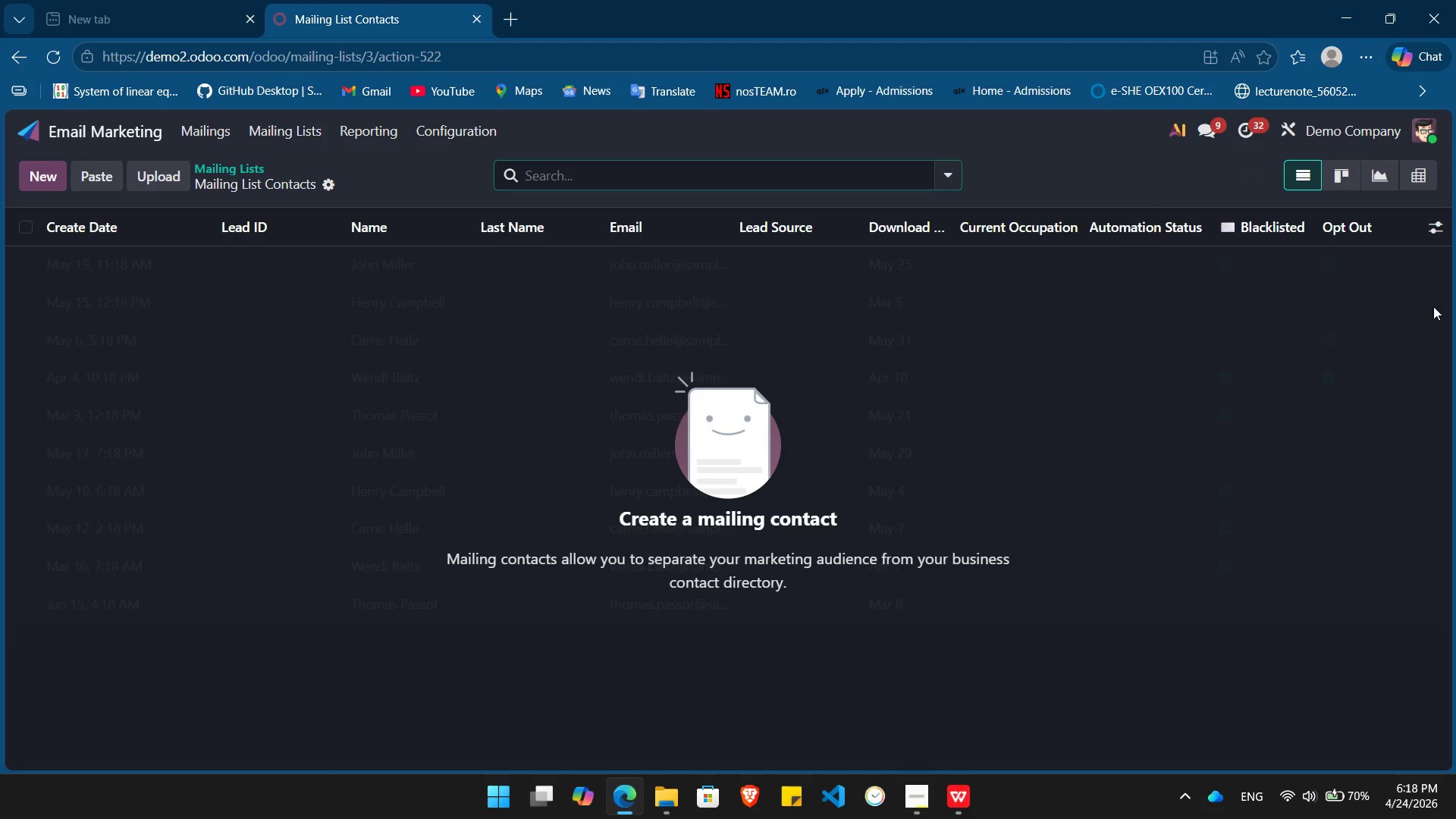 
left_click([1434, 221])
 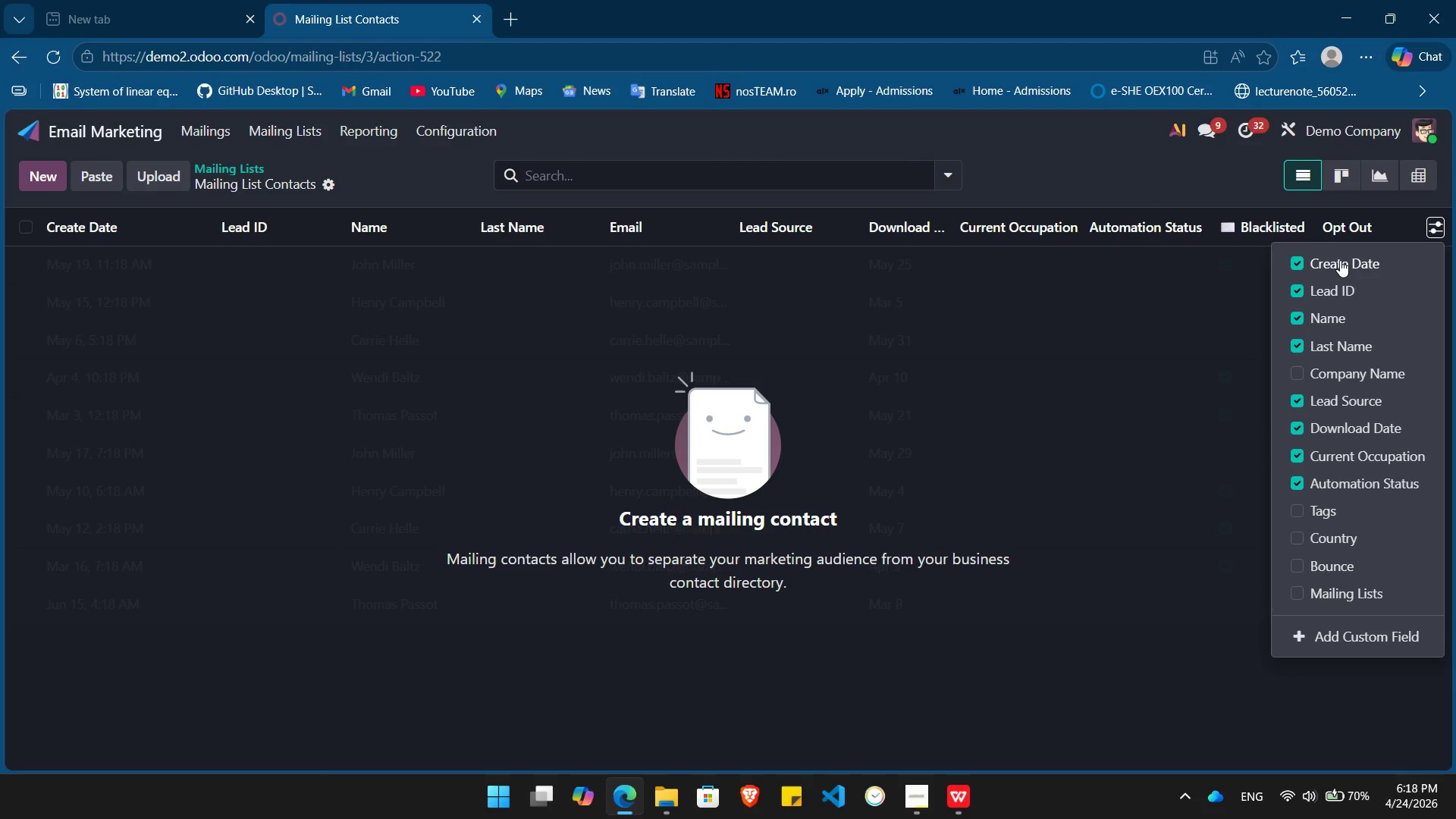 
left_click([1339, 260])
 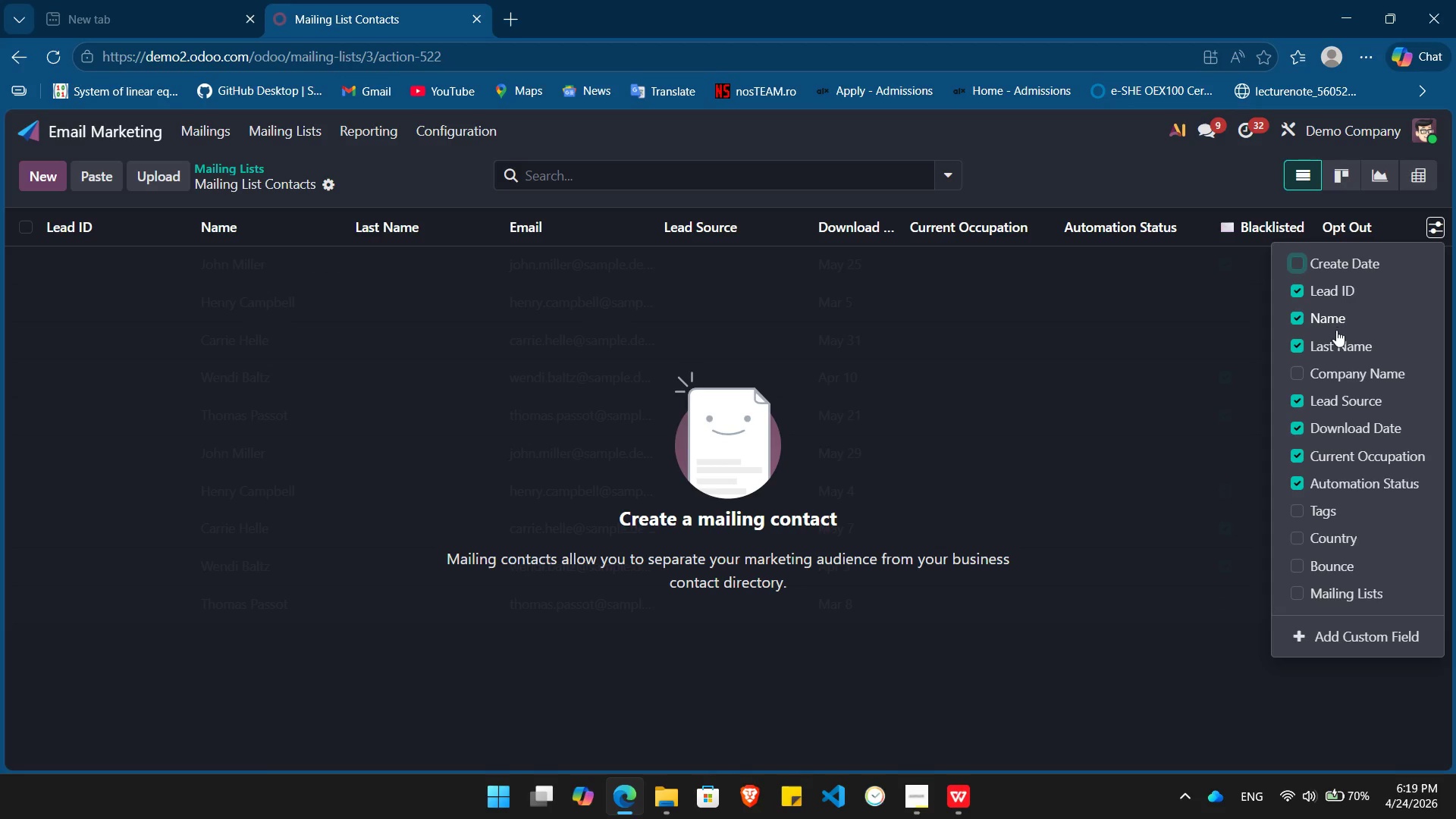 
wait(12.3)
 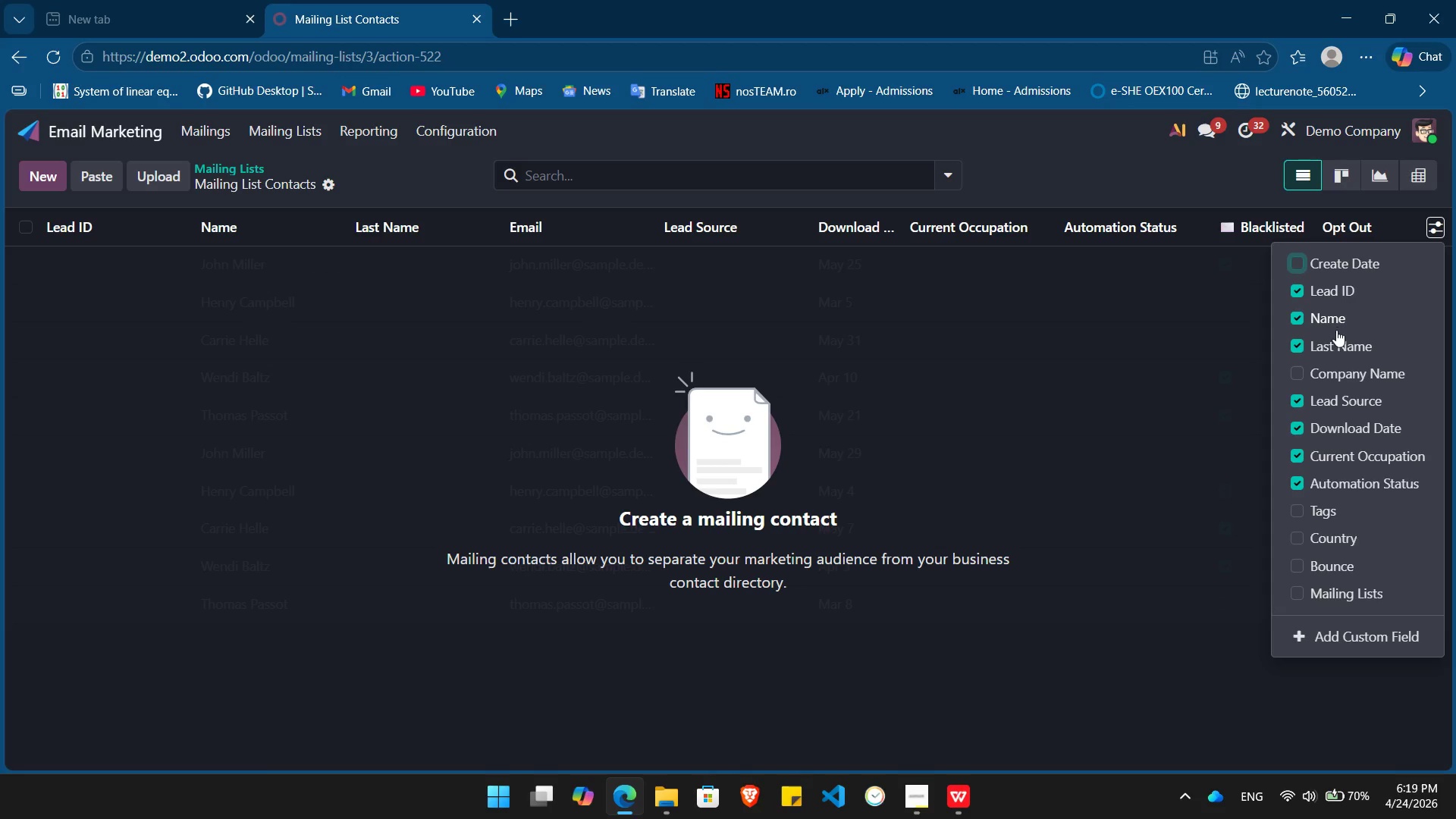 
left_click([1215, 170])
 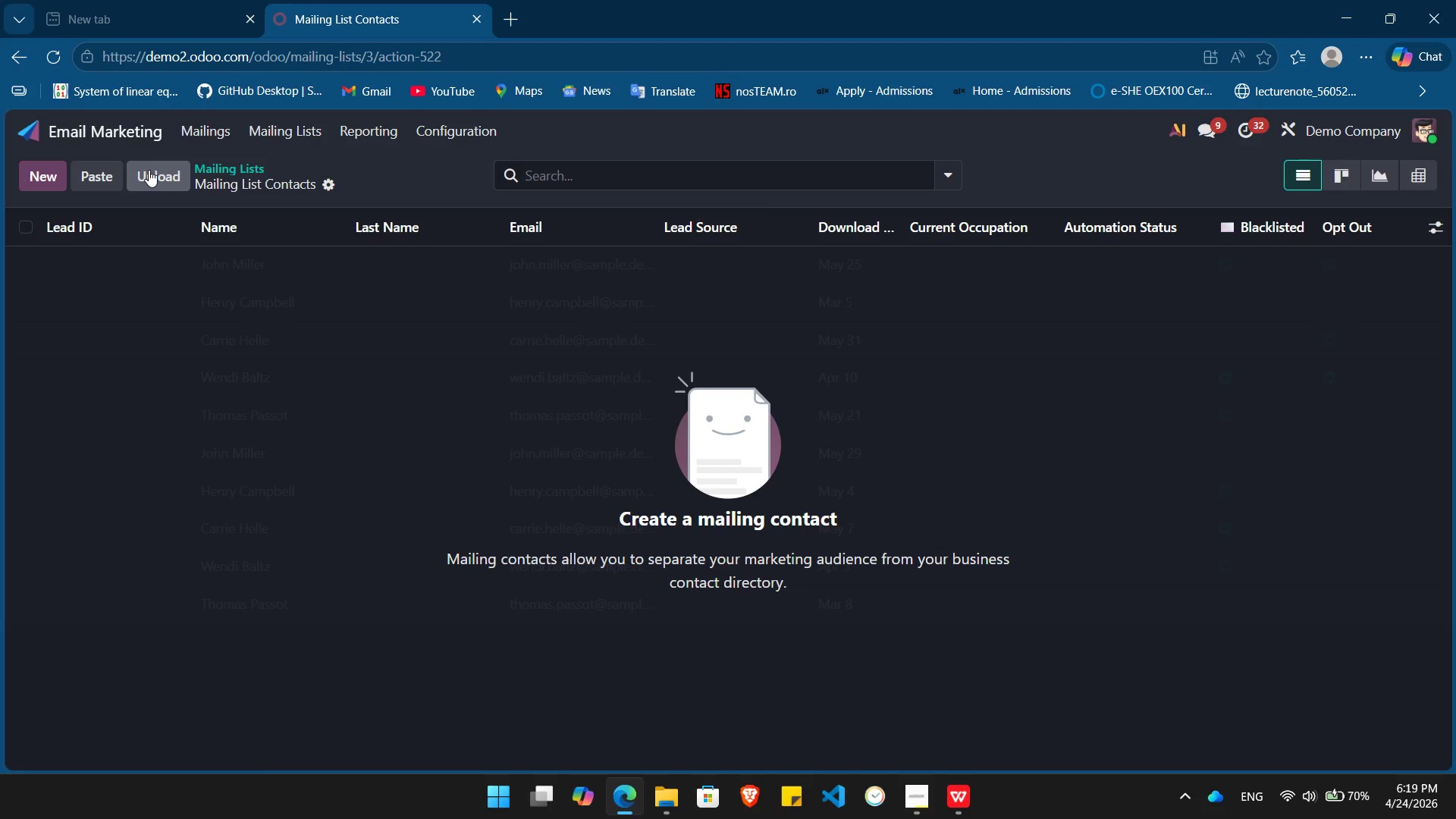 
left_click([152, 169])
 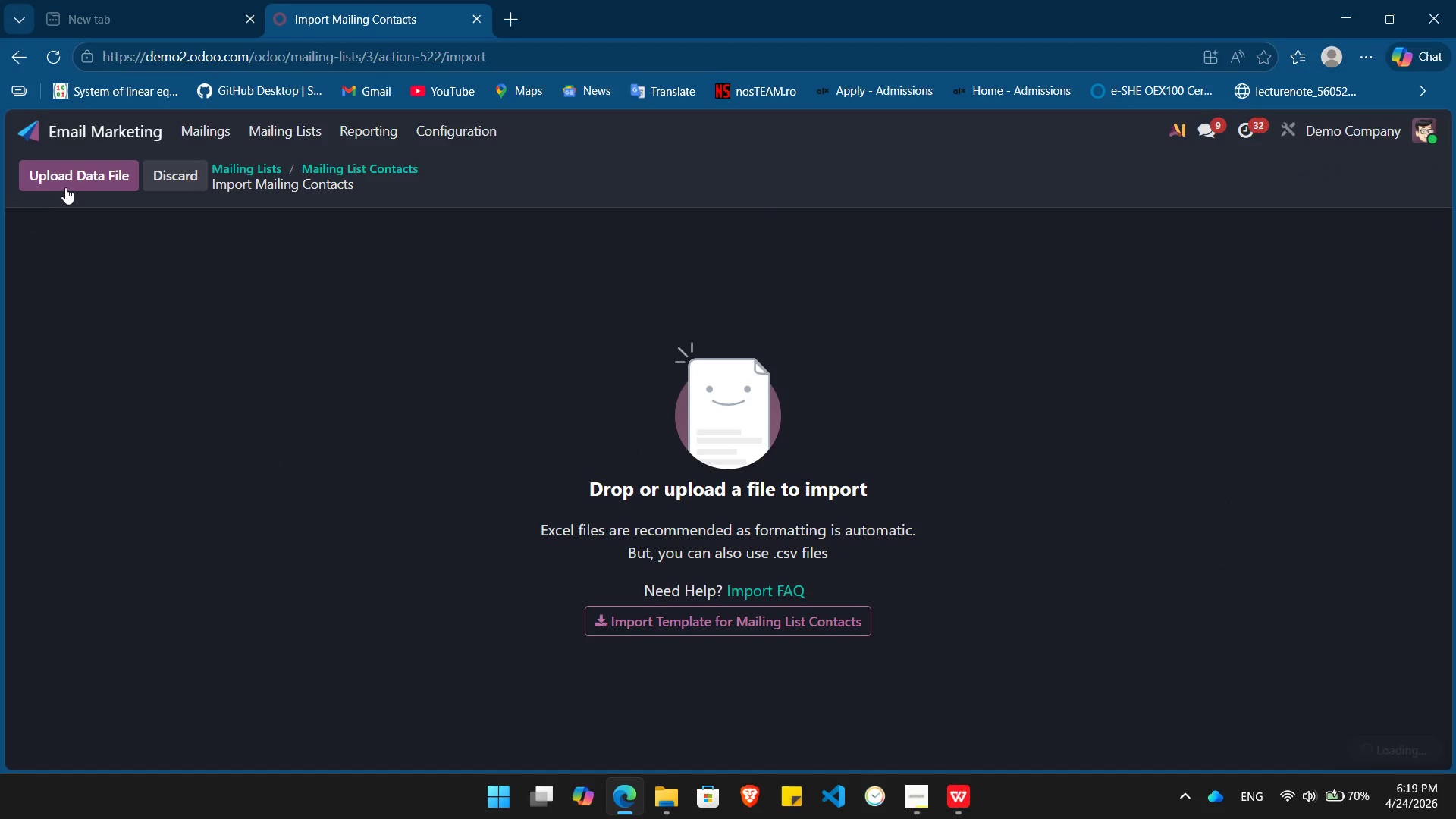 
left_click([72, 178])
 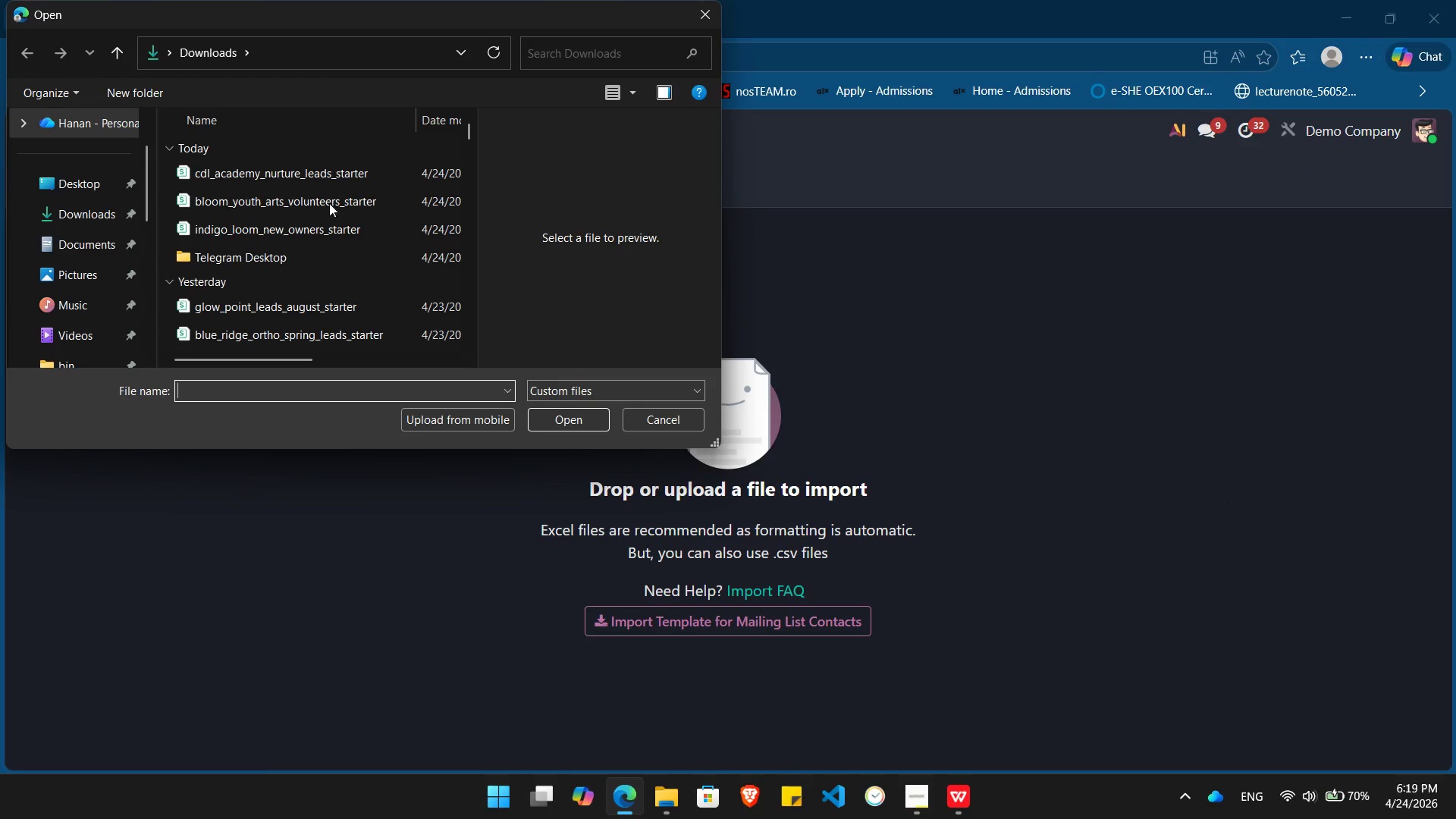 
double_click([331, 173])
 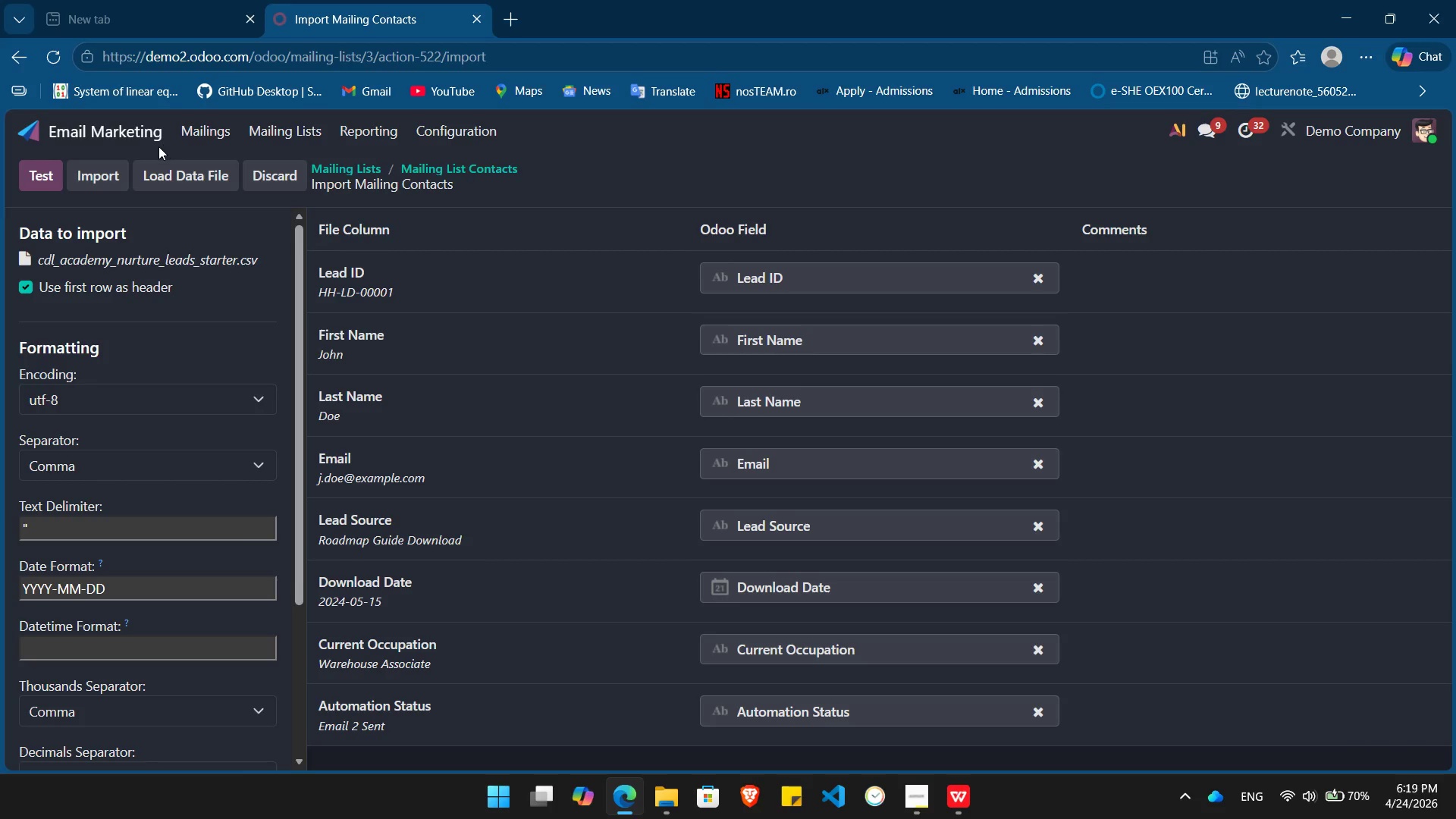 
left_click([87, 172])
 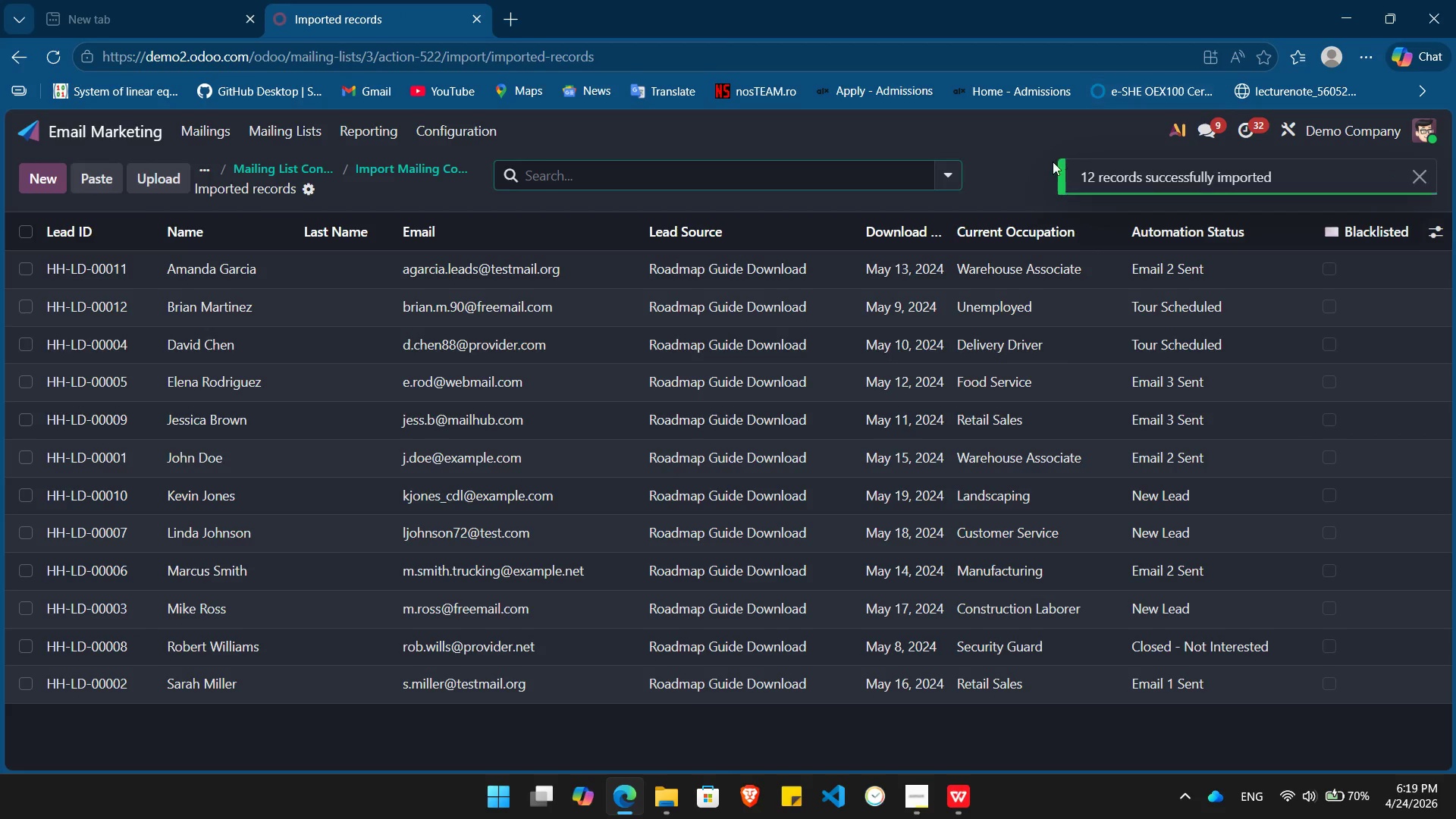 
key(PrintScreen)
 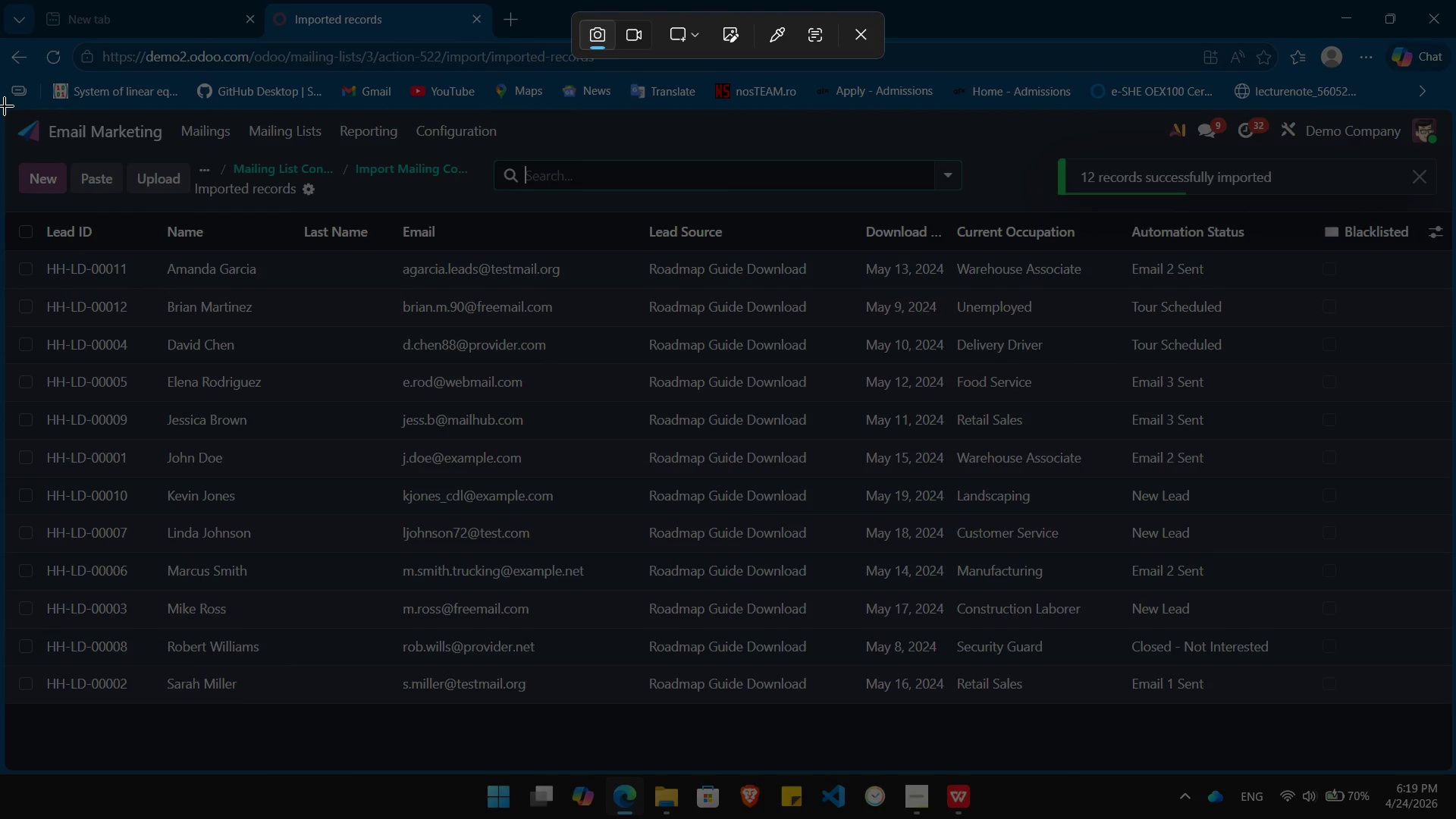 
left_click_drag(start_coordinate=[9, 114], to_coordinate=[1455, 749])
 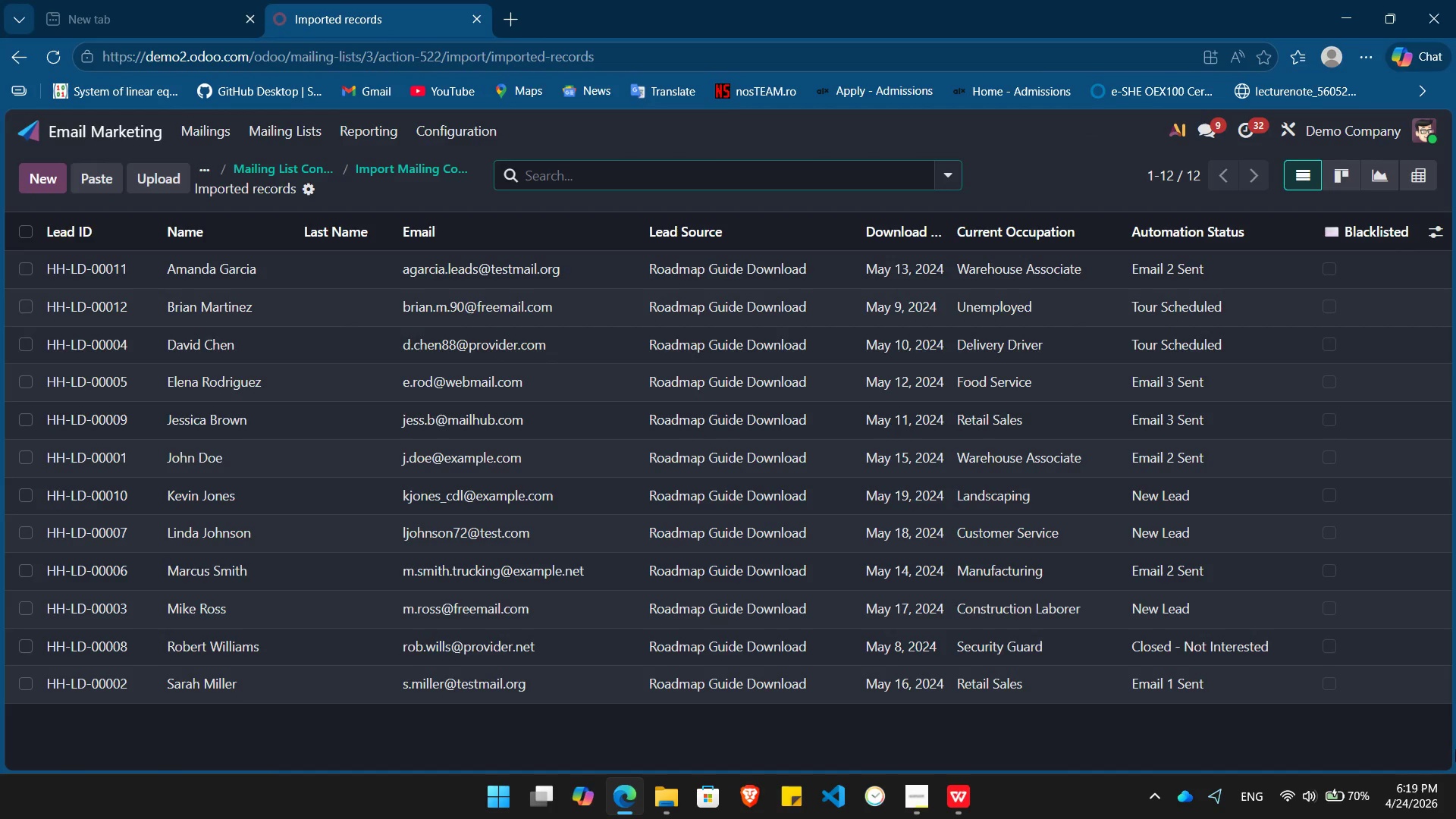 
key(Alt+Tab)
 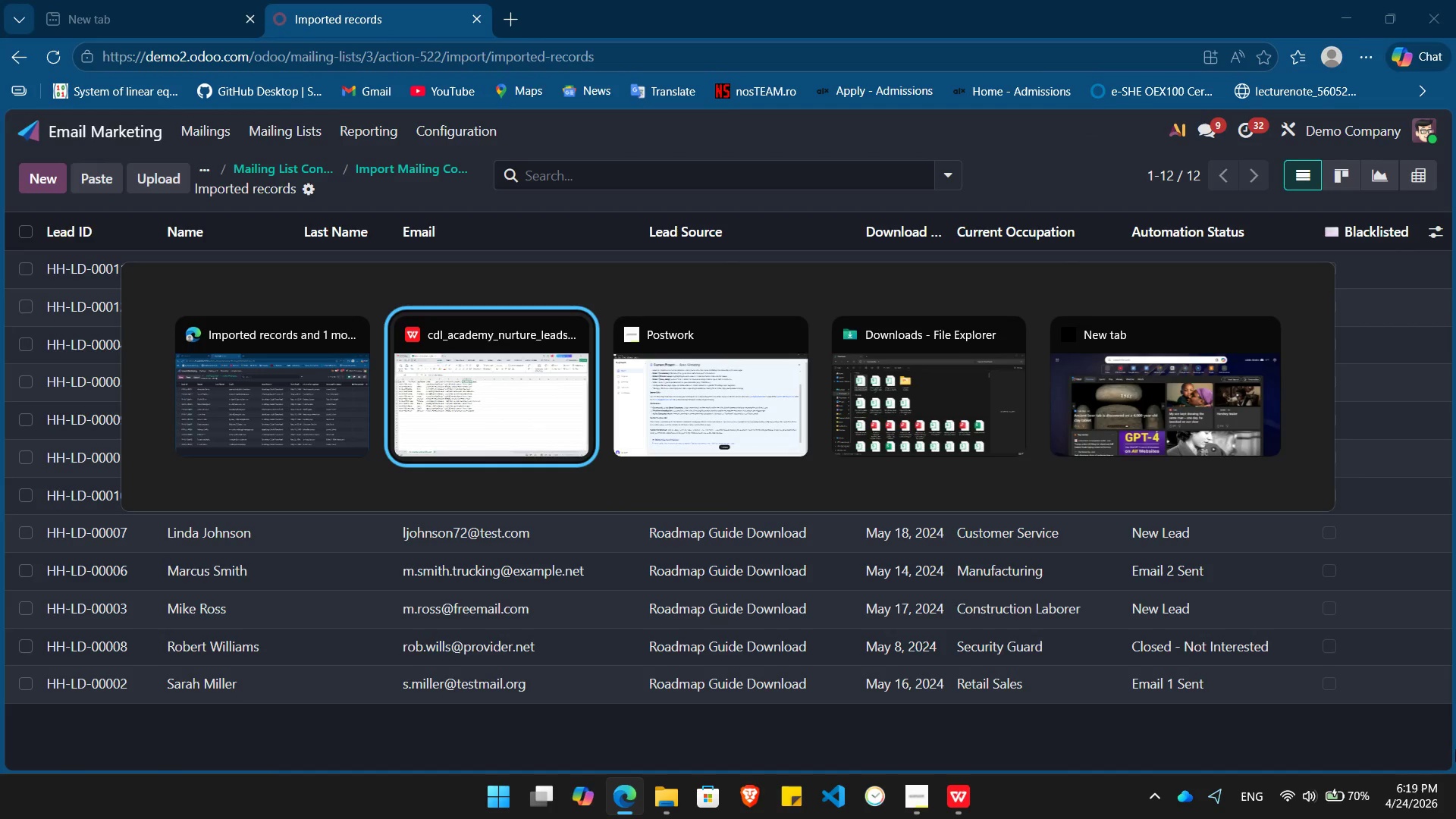 
key(Alt+Tab)